 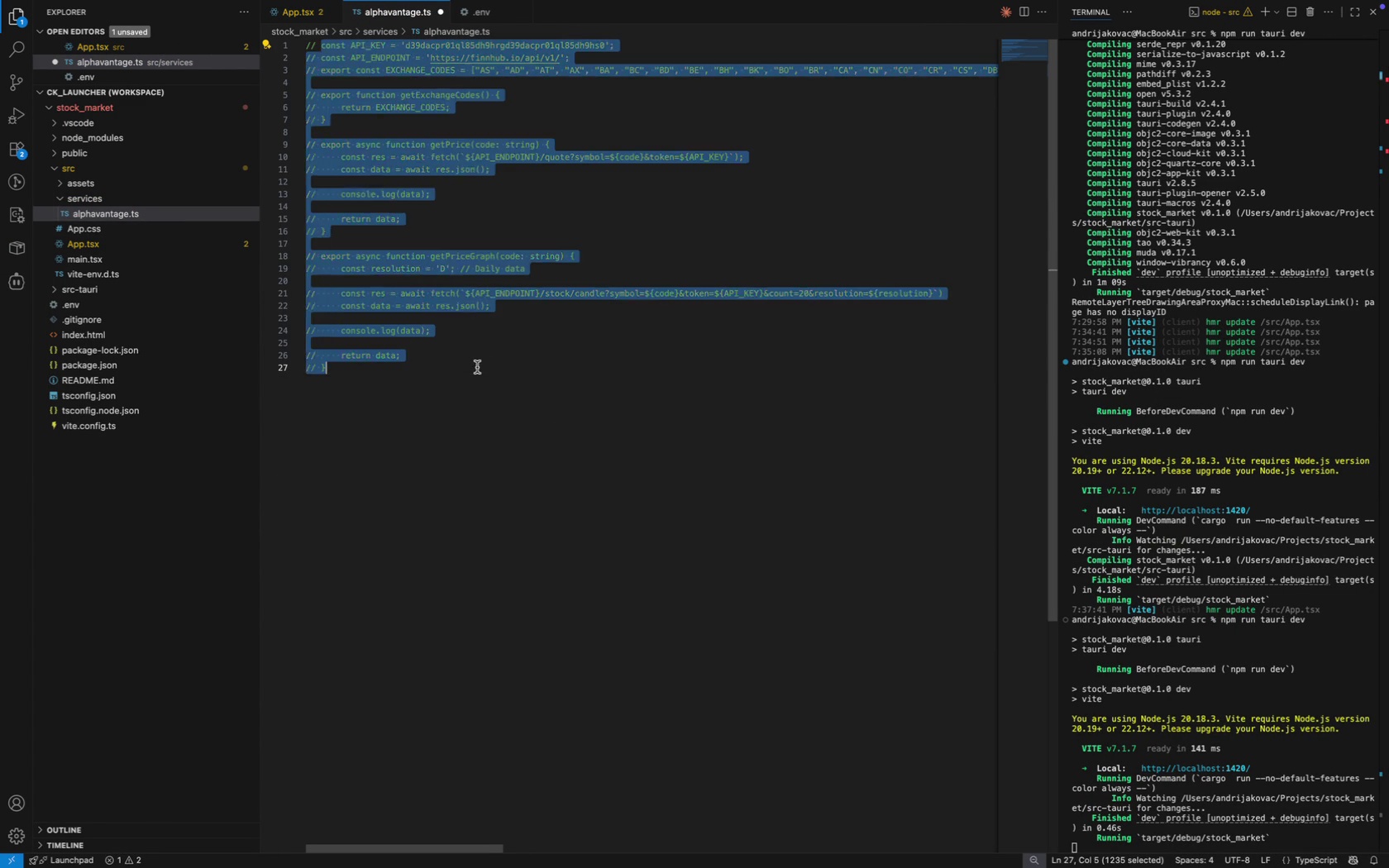 
key(ArrowDown)
 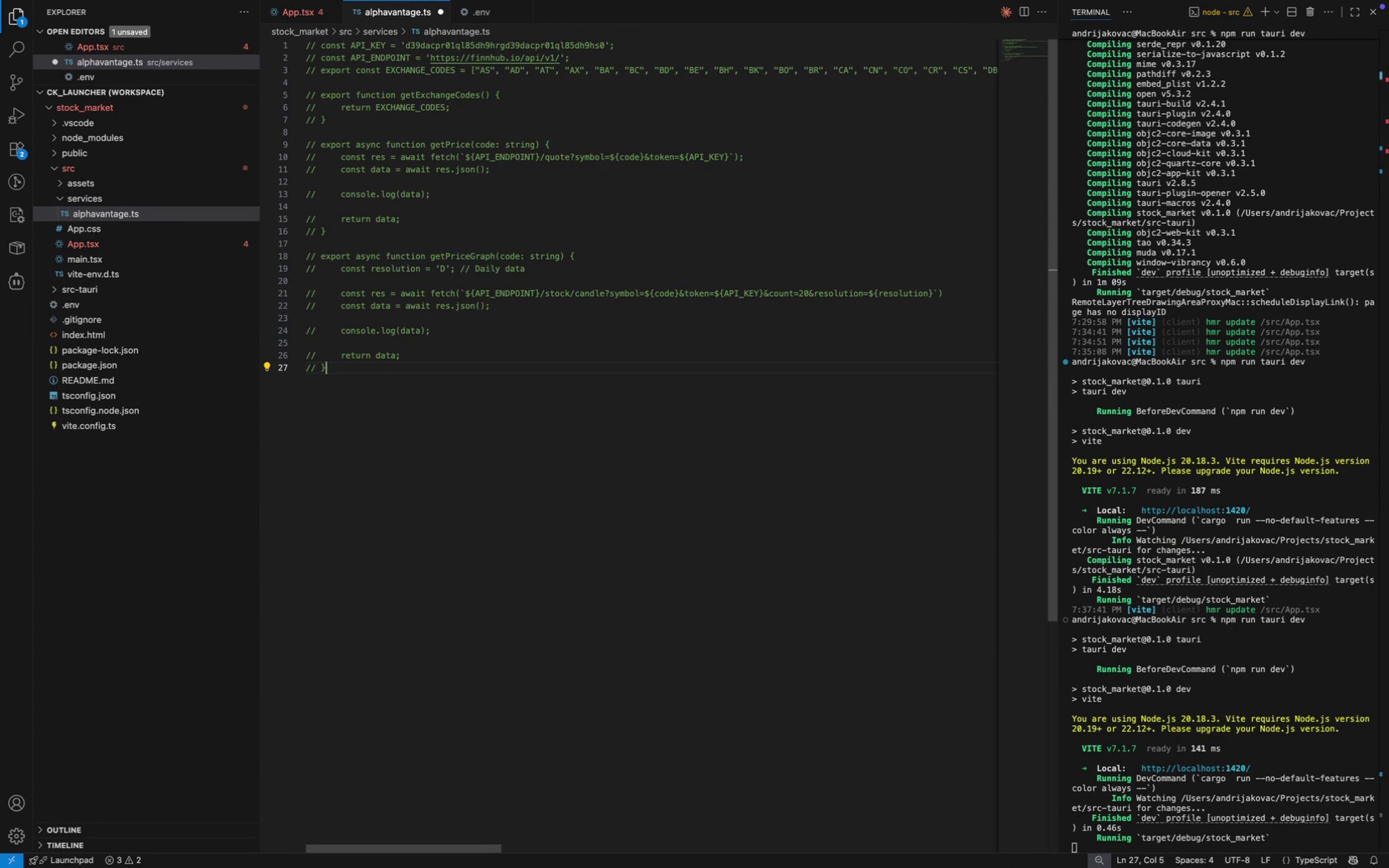 
key(ArrowRight)
 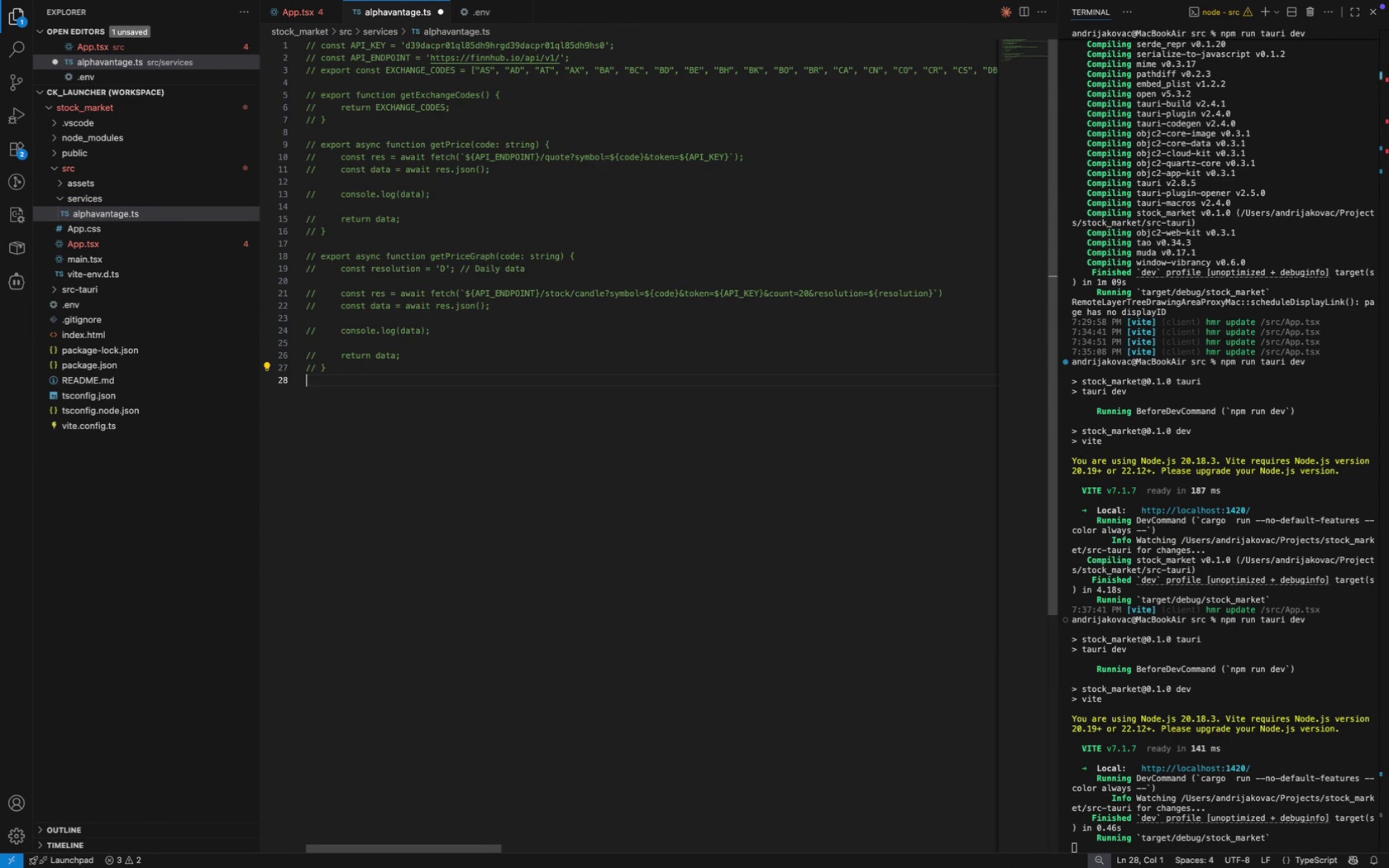 
key(Enter)
 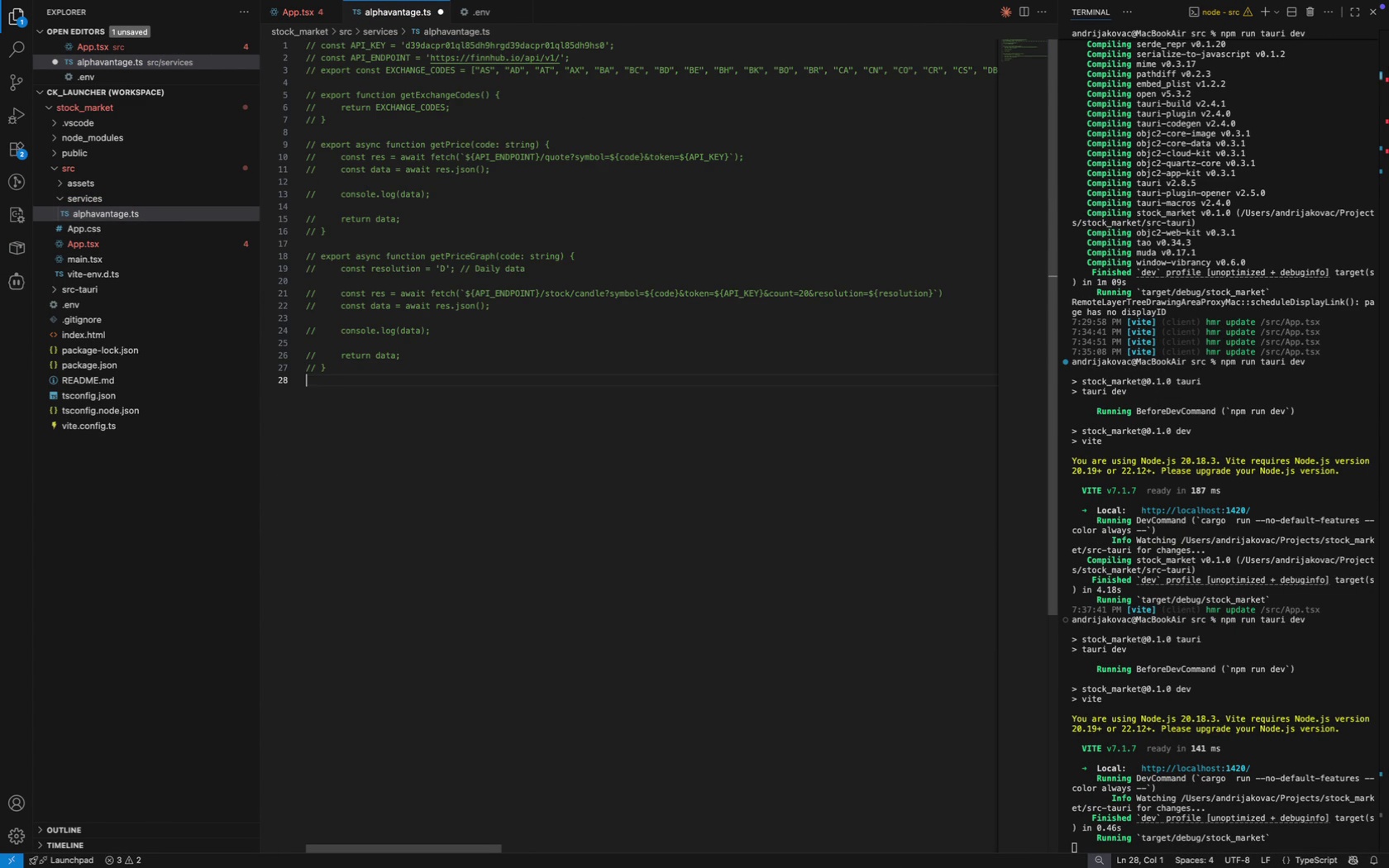 
key(Meta+CommandLeft)
 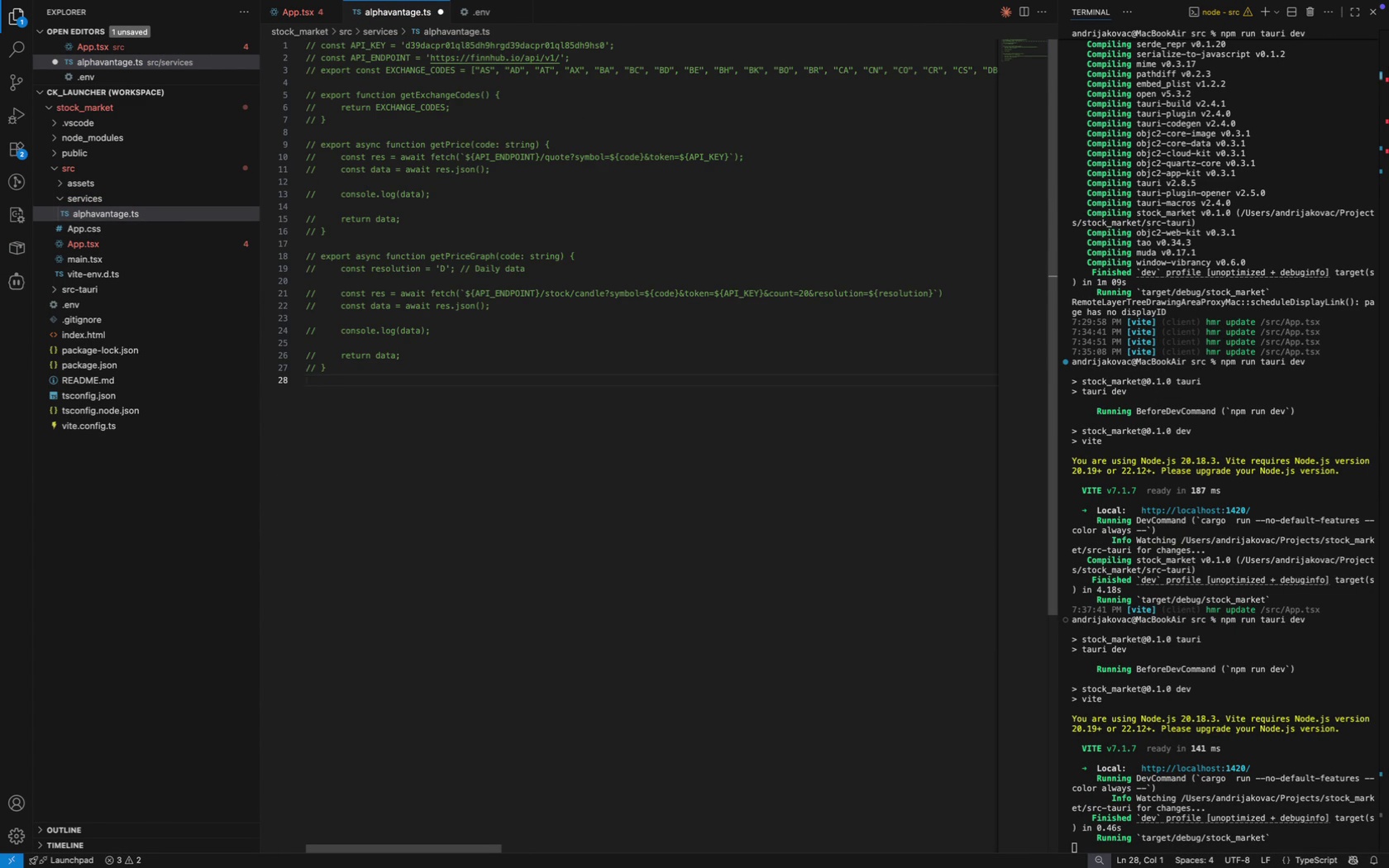 
key(Enter)